 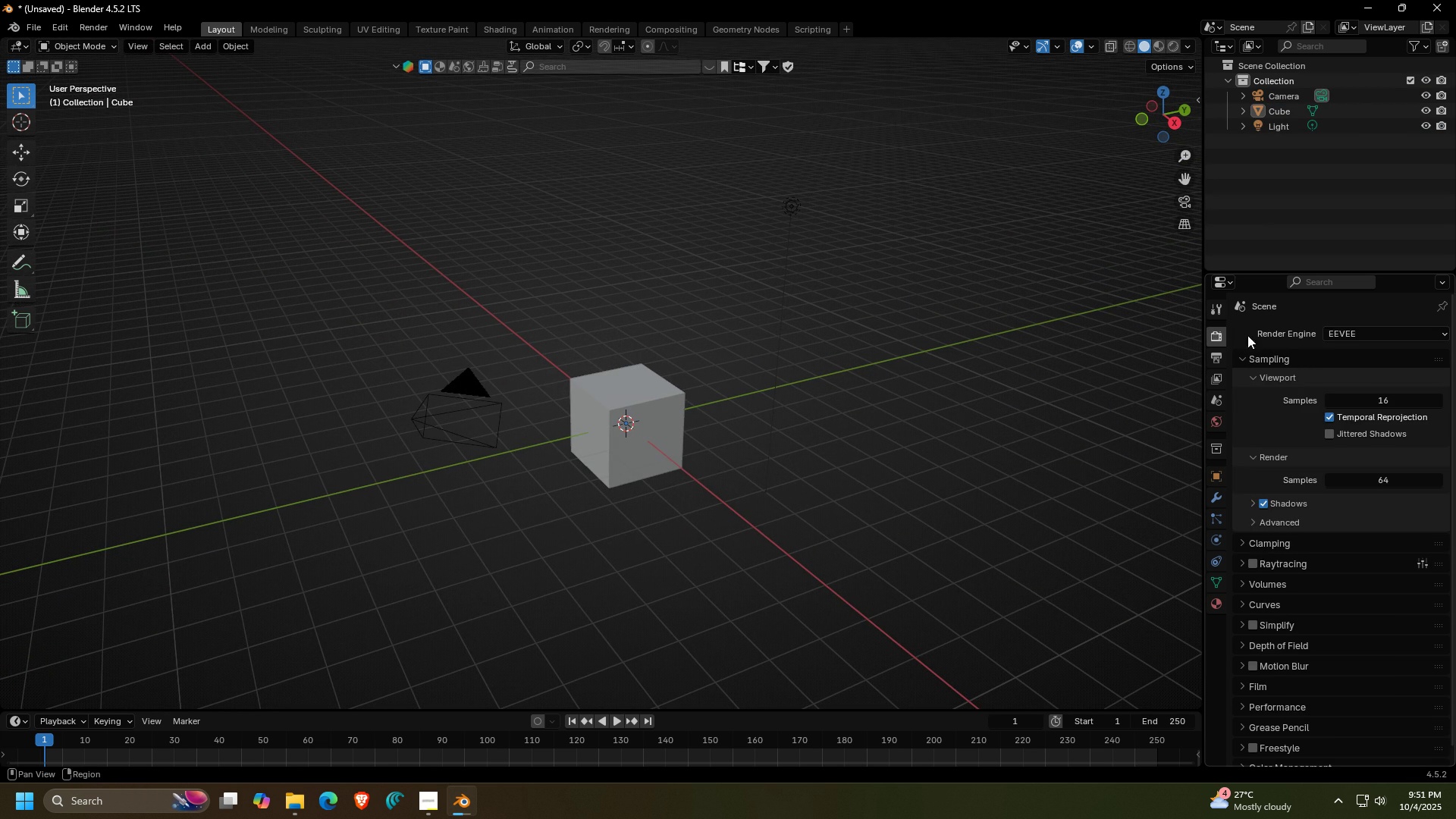 
left_click([1354, 327])
 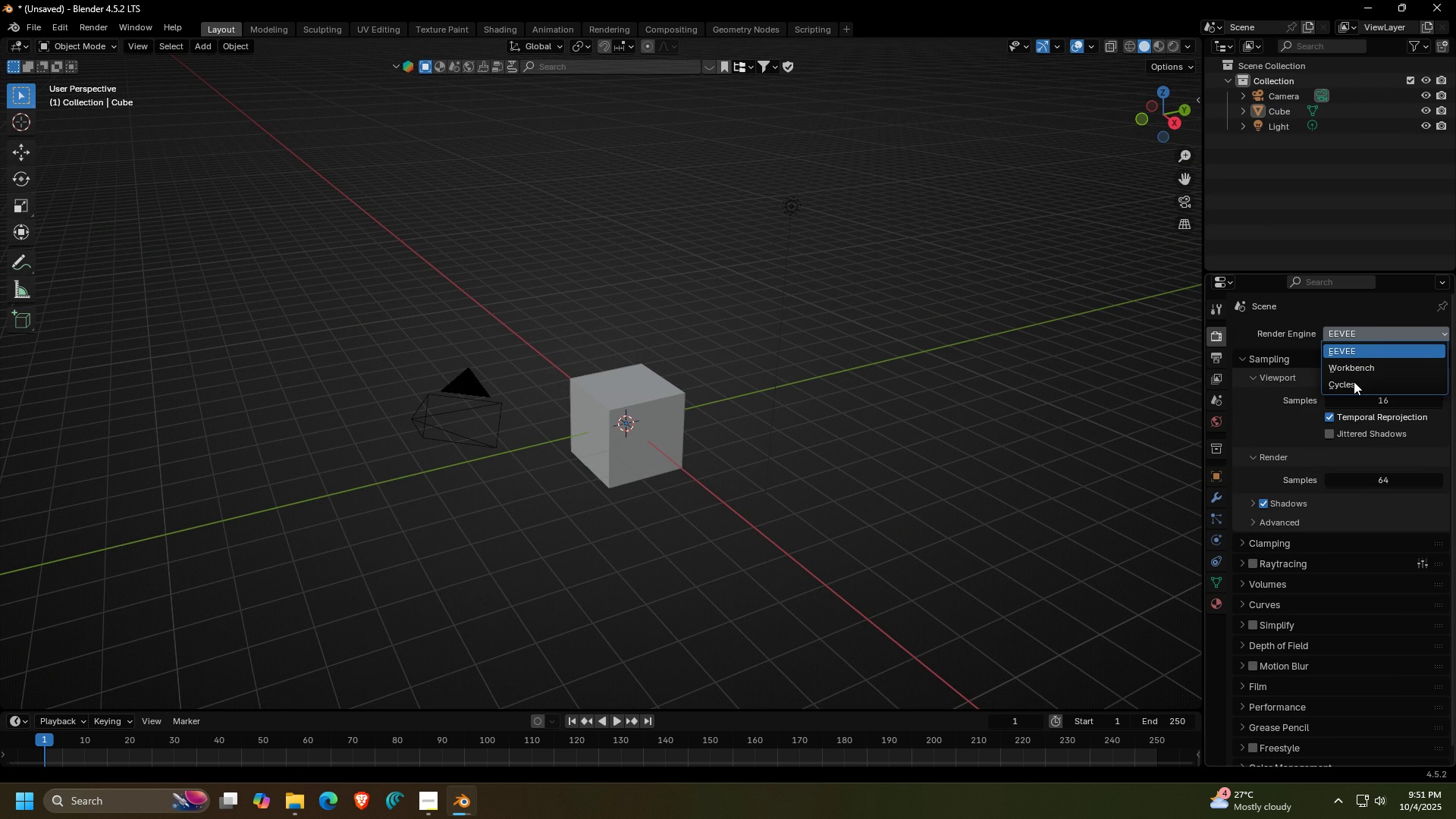 
left_click([1354, 381])
 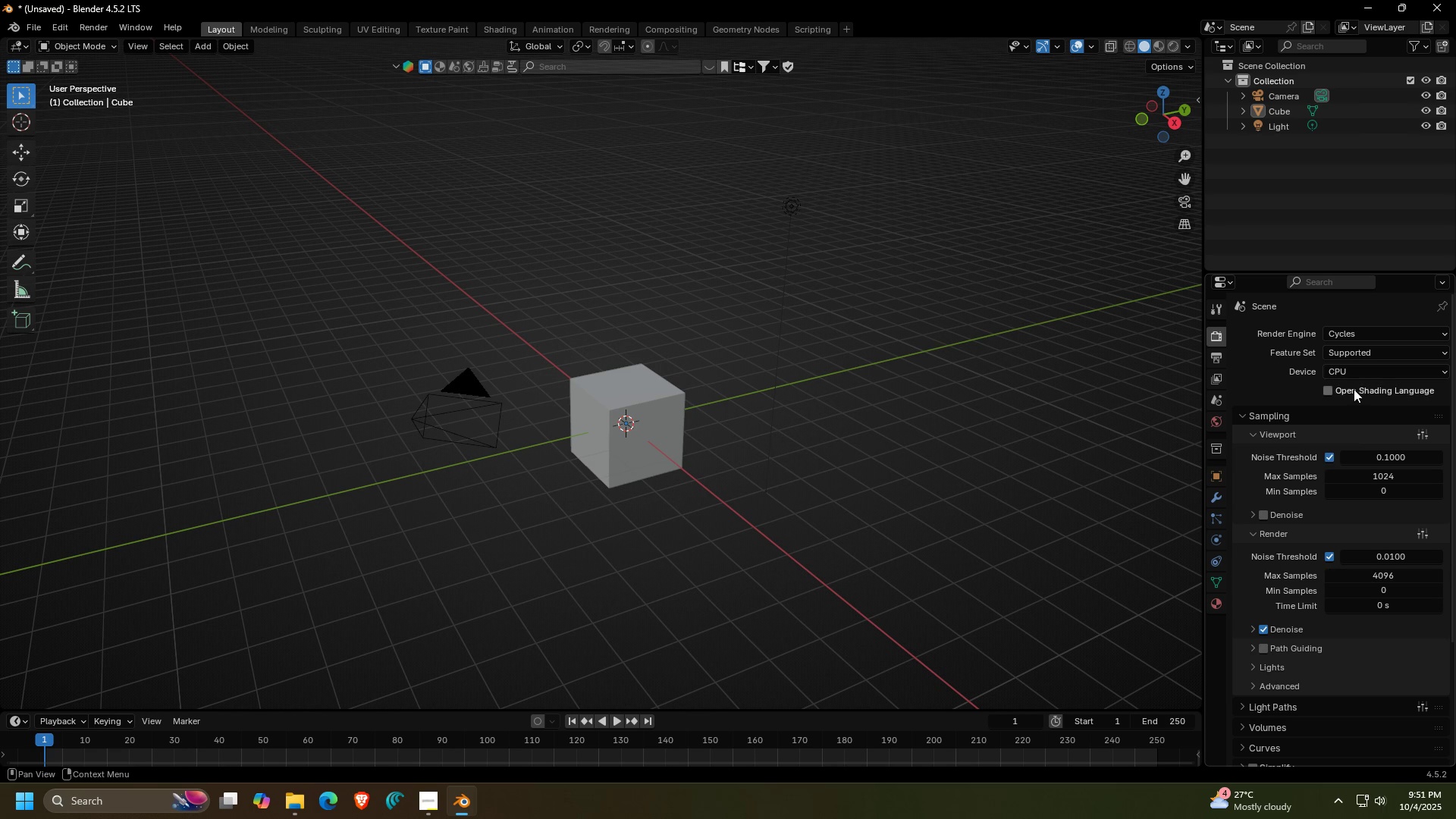 
left_click([1359, 374])
 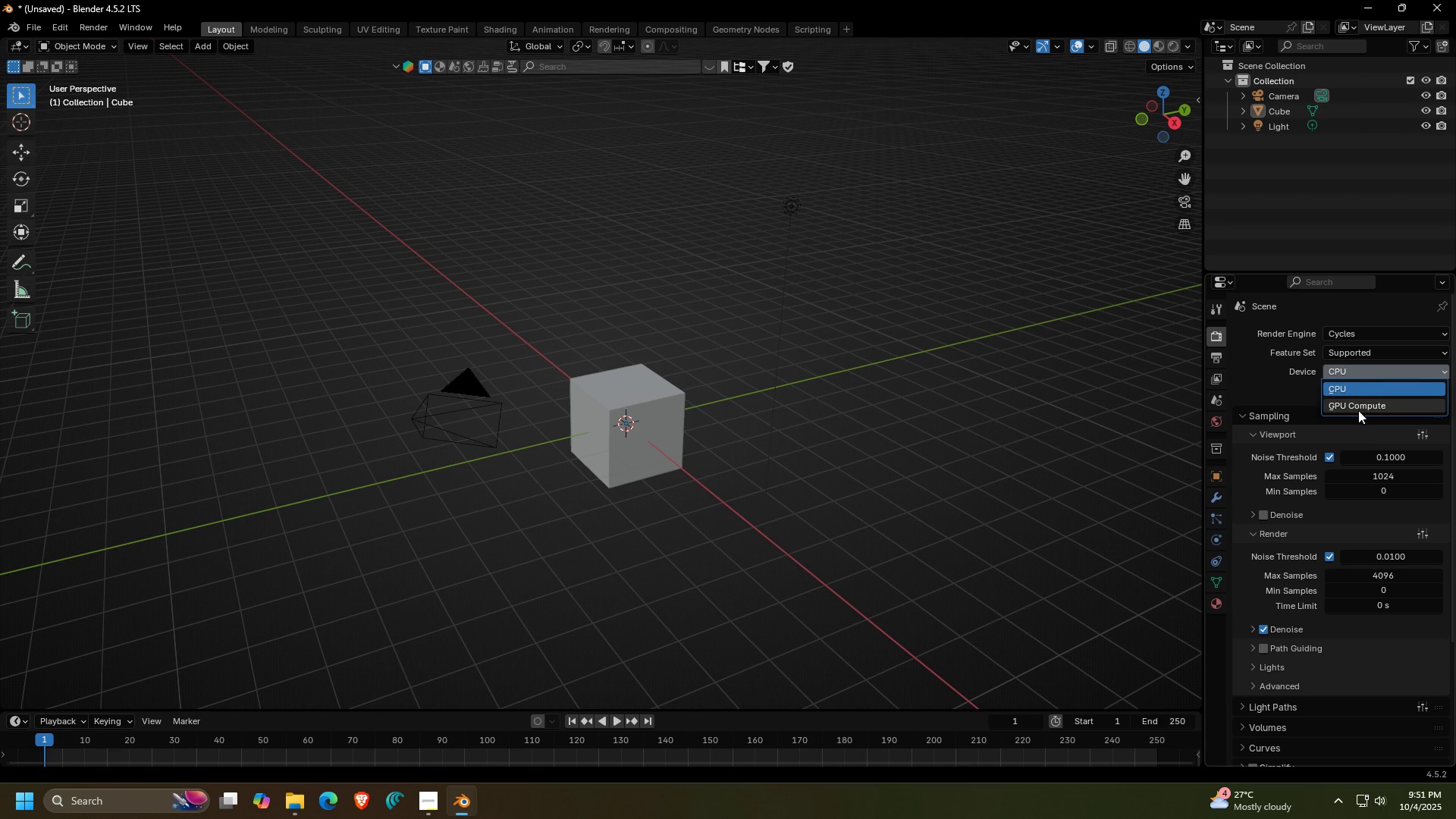 
left_click([1358, 410])
 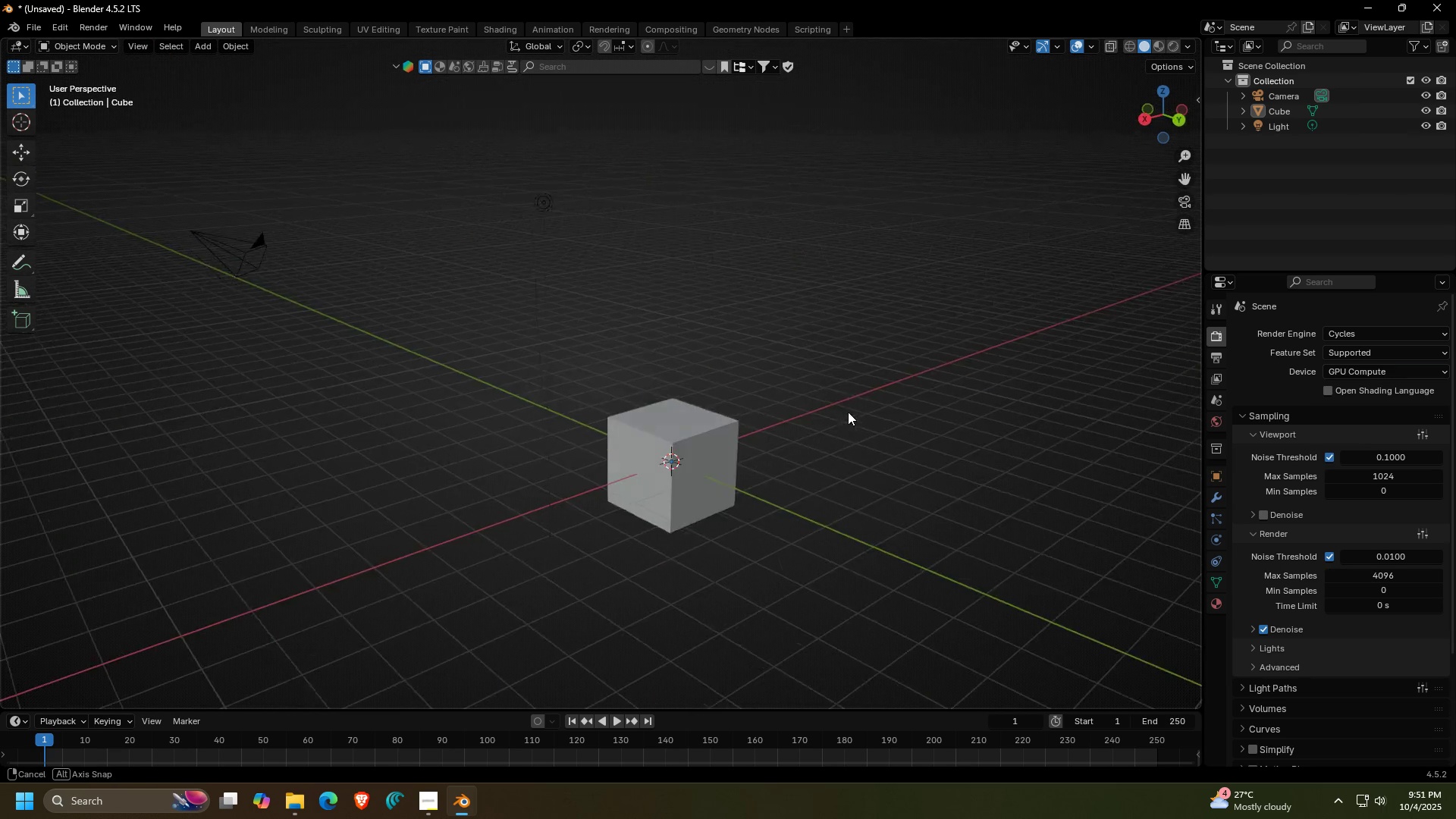 
key(Shift+ShiftLeft)
 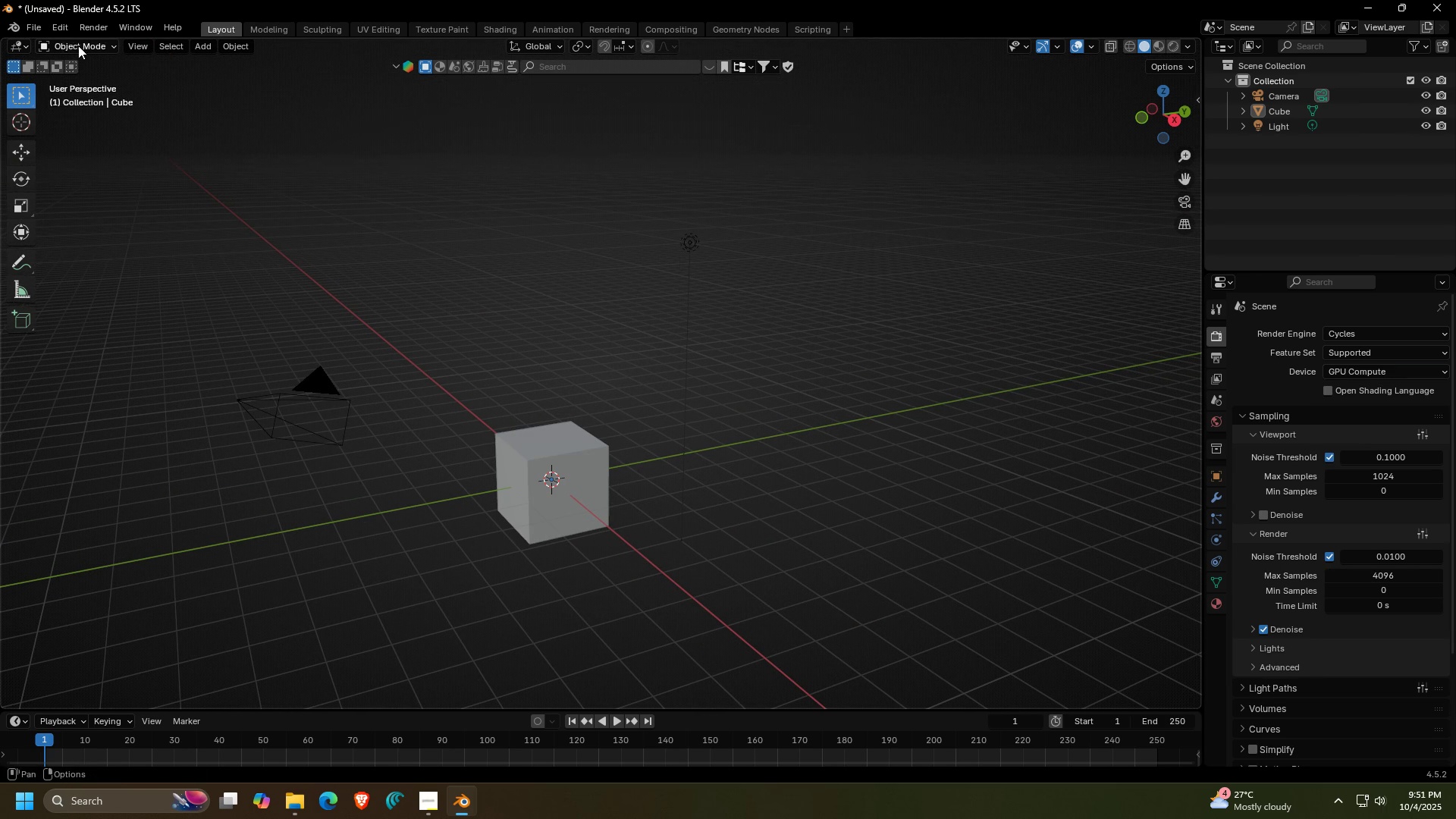 
left_click([89, 30])